 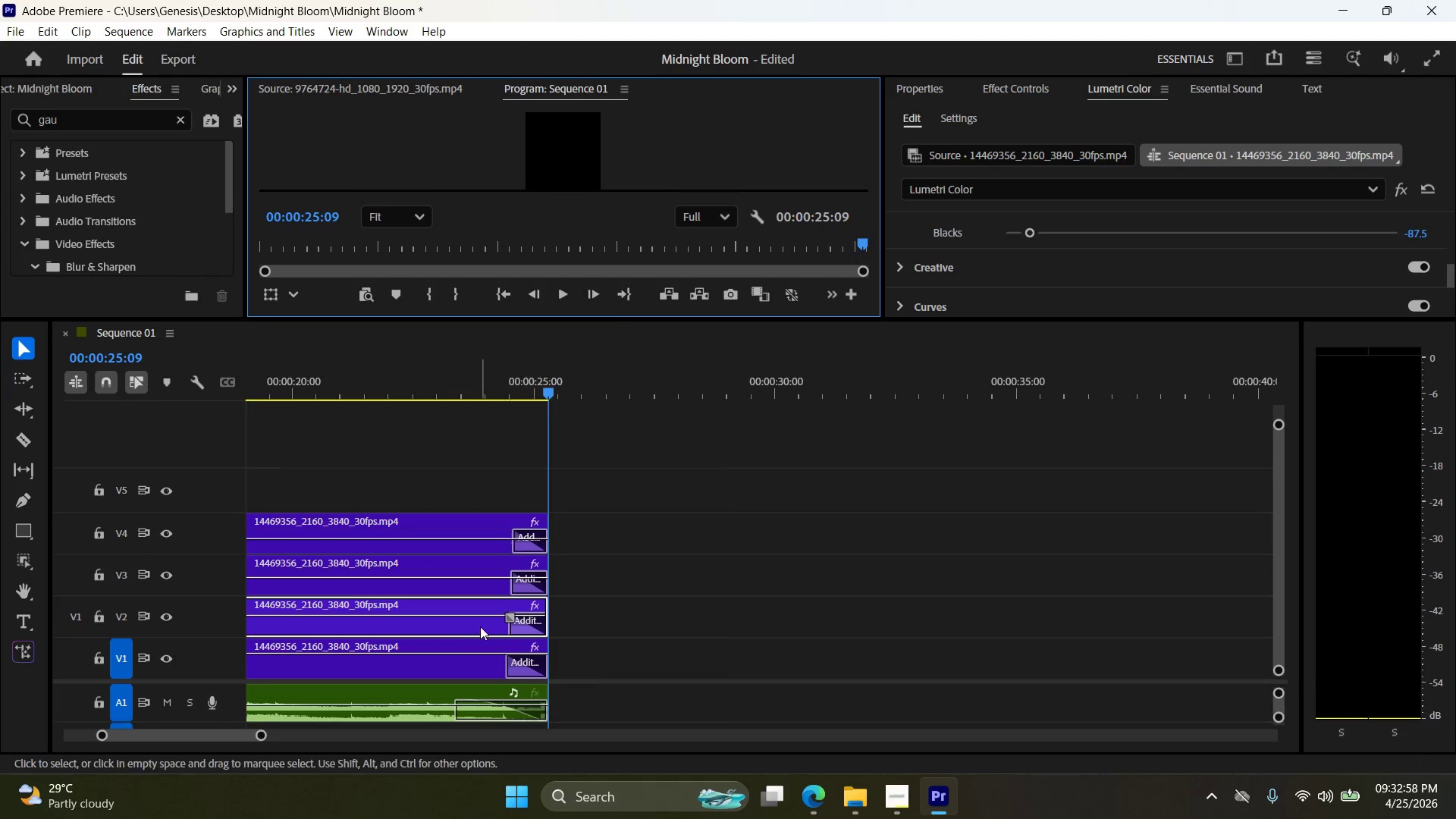 
left_click_drag(start_coordinate=[261, 736], to_coordinate=[203, 728])
 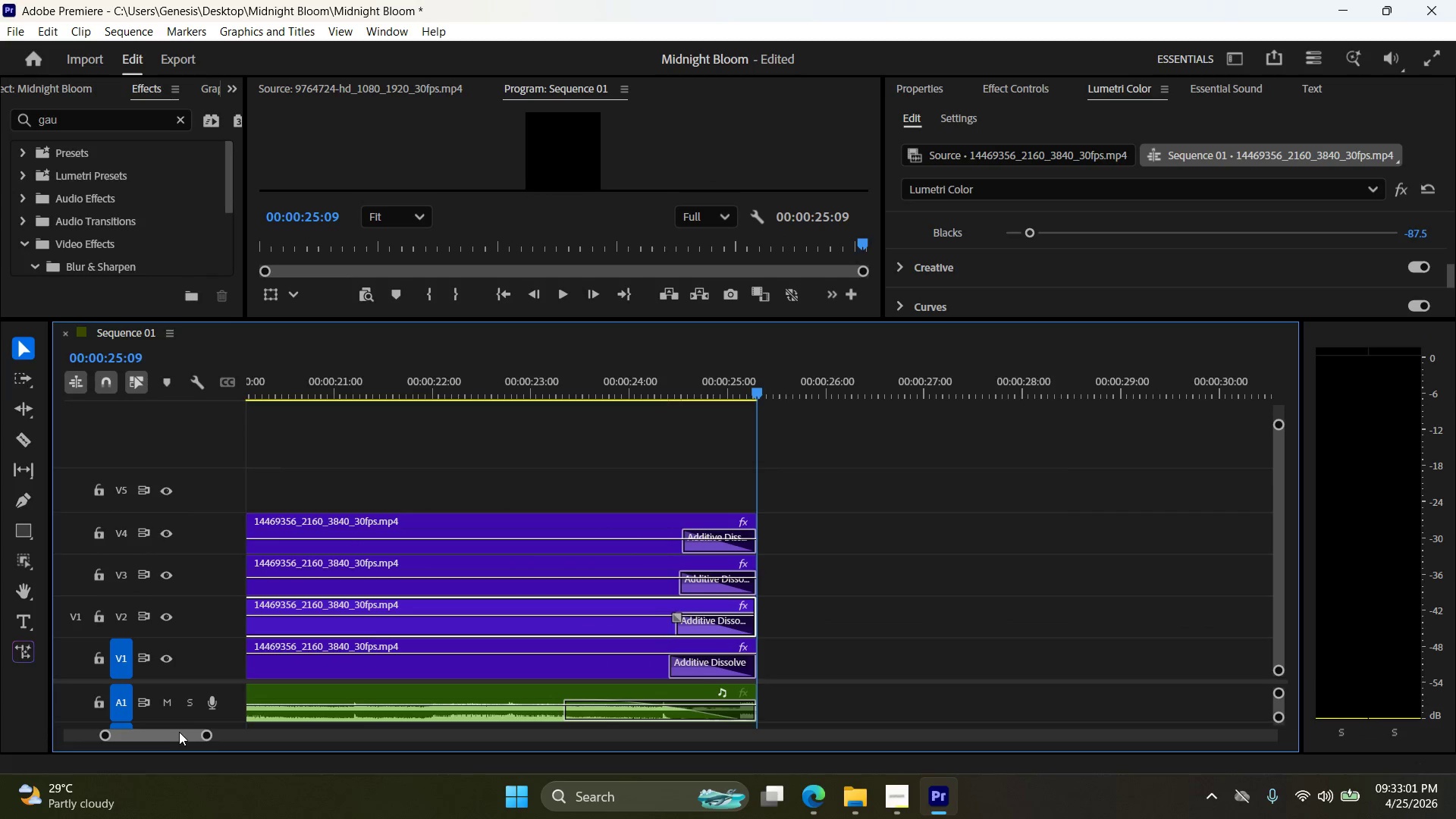 
left_click_drag(start_coordinate=[178, 732], to_coordinate=[132, 745])
 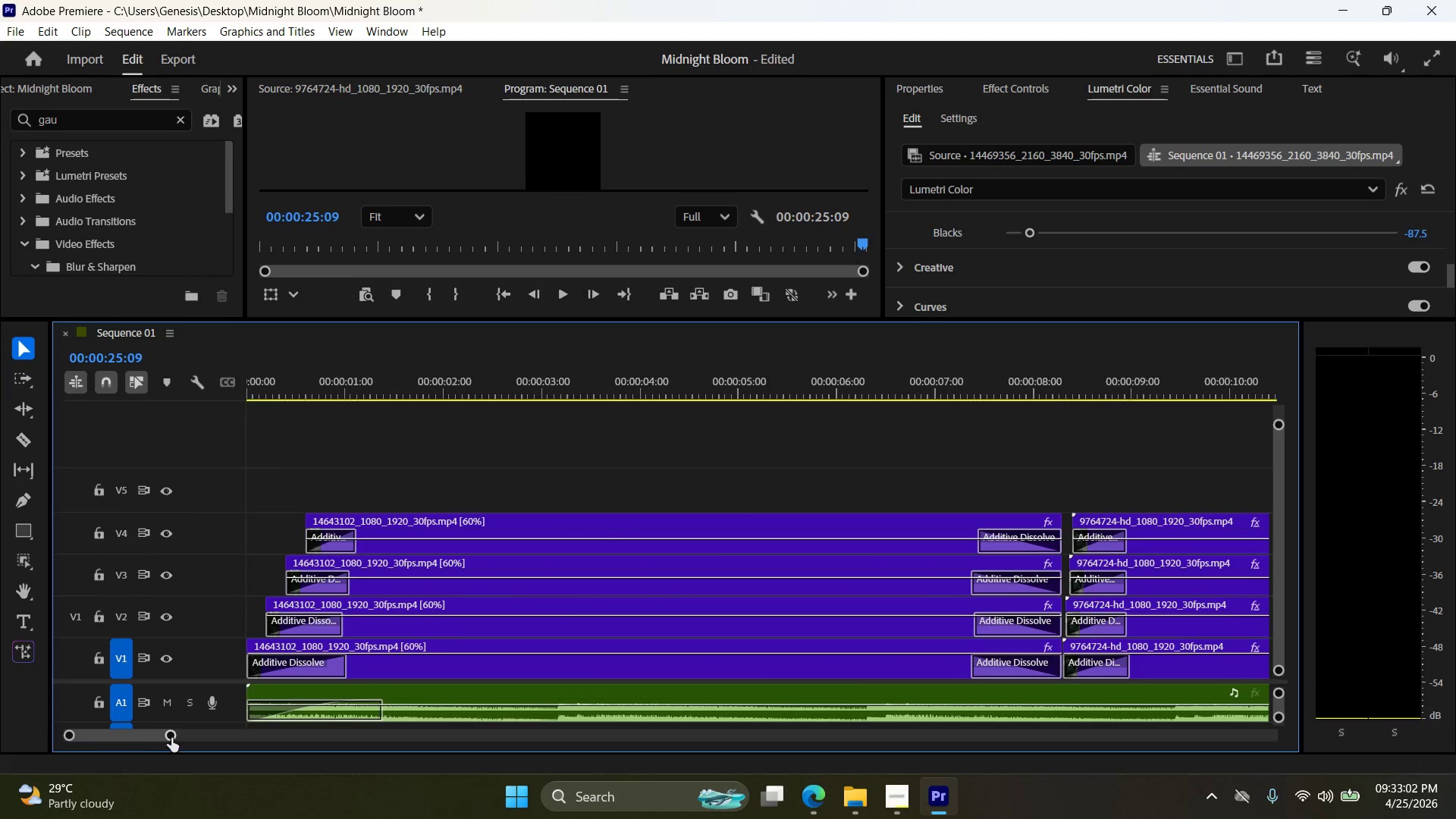 
left_click_drag(start_coordinate=[172, 736], to_coordinate=[243, 733])
 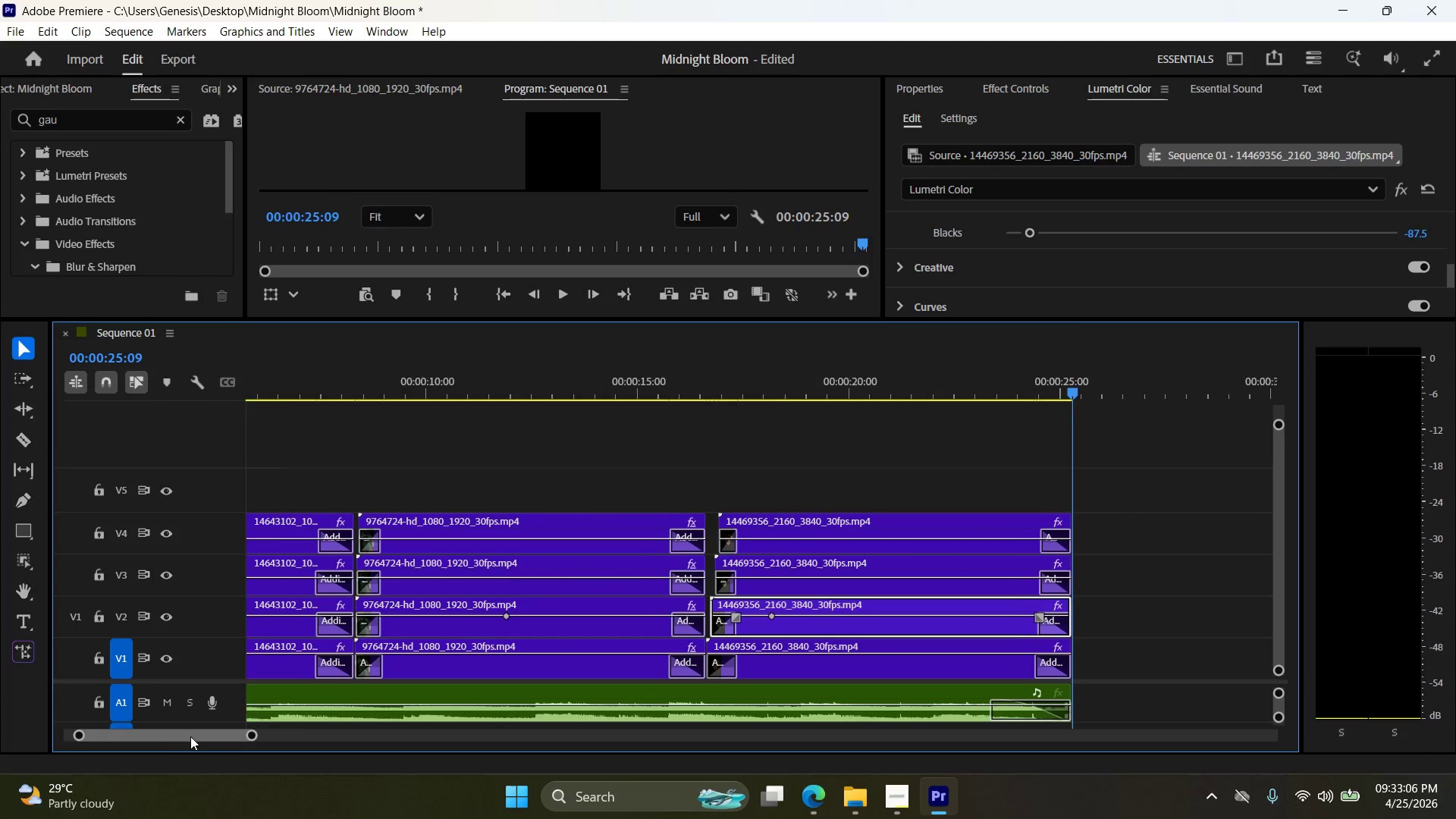 
left_click_drag(start_coordinate=[191, 736], to_coordinate=[152, 736])
 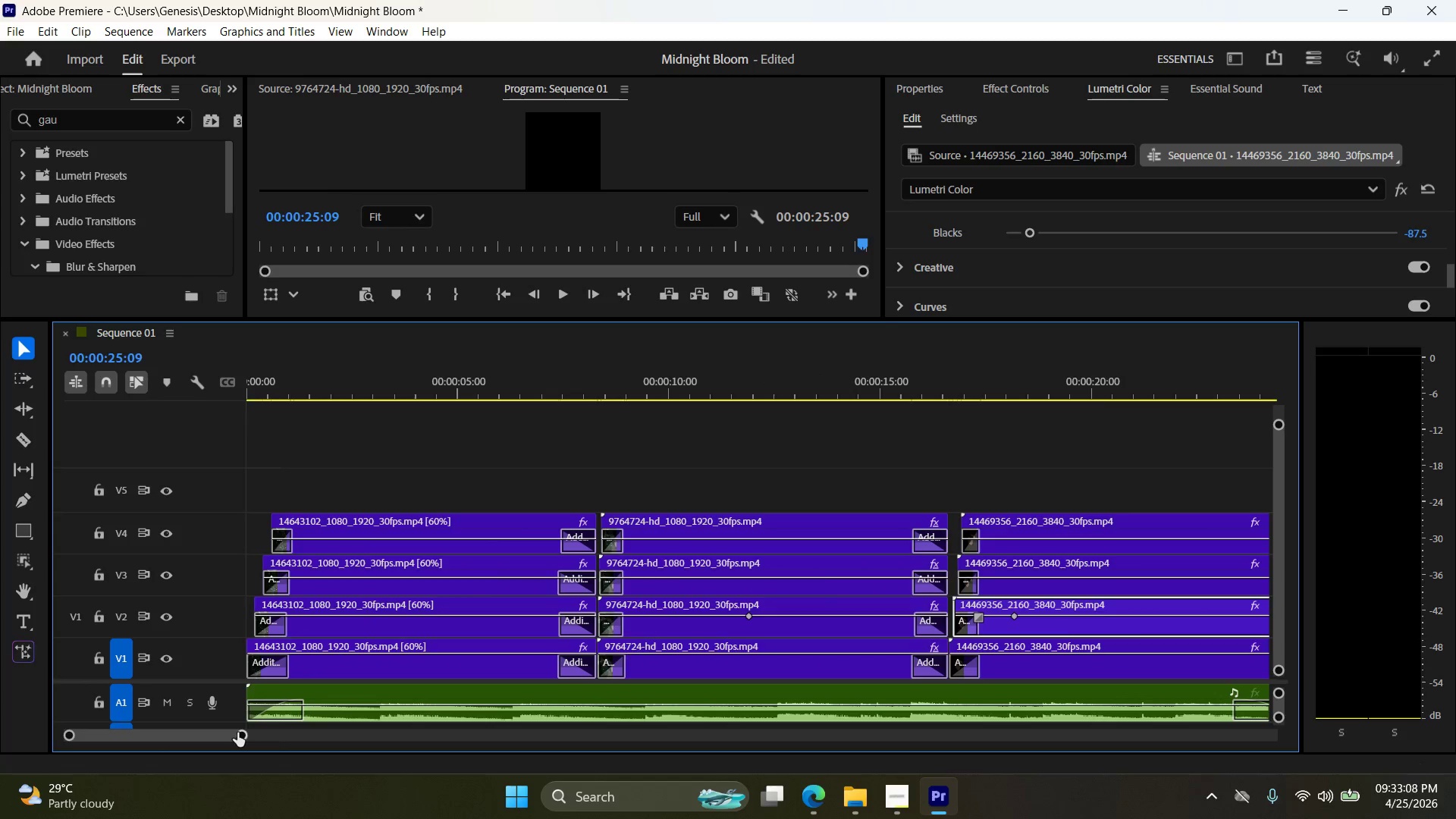 
left_click_drag(start_coordinate=[237, 733], to_coordinate=[243, 733])
 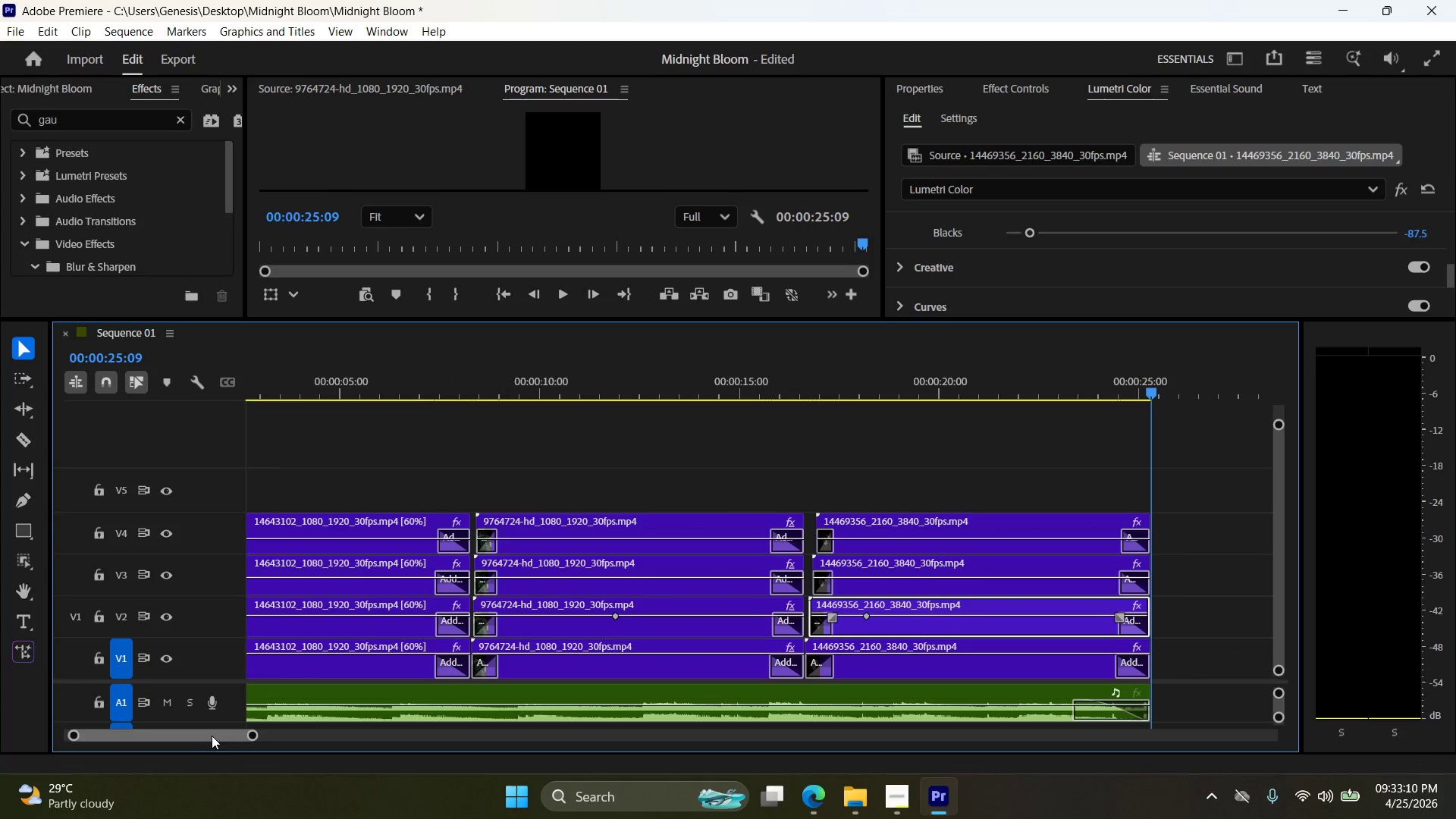 
left_click_drag(start_coordinate=[211, 736], to_coordinate=[181, 736])
 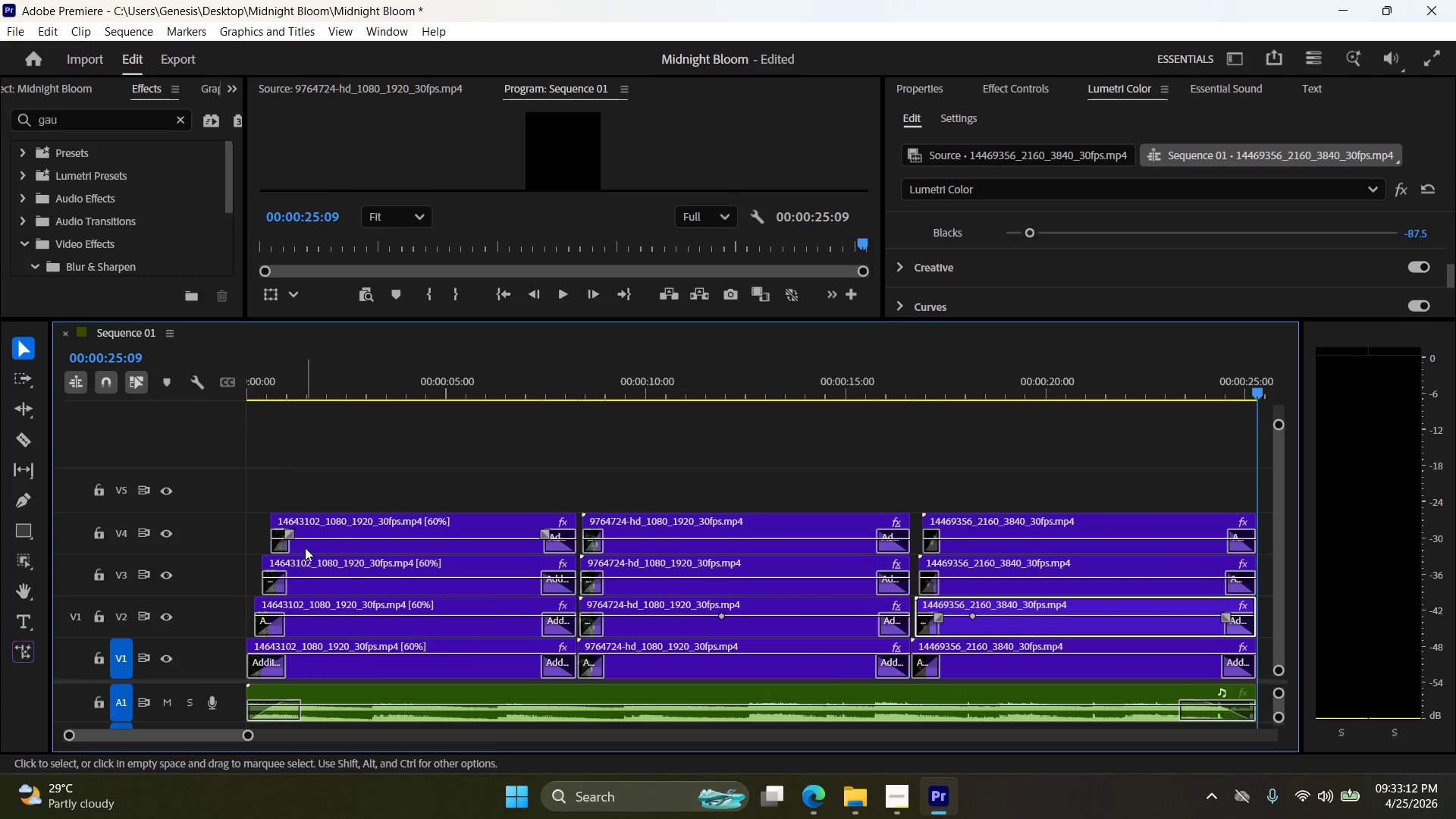 
hold_key(key=MetaLeft, duration=0.69)
 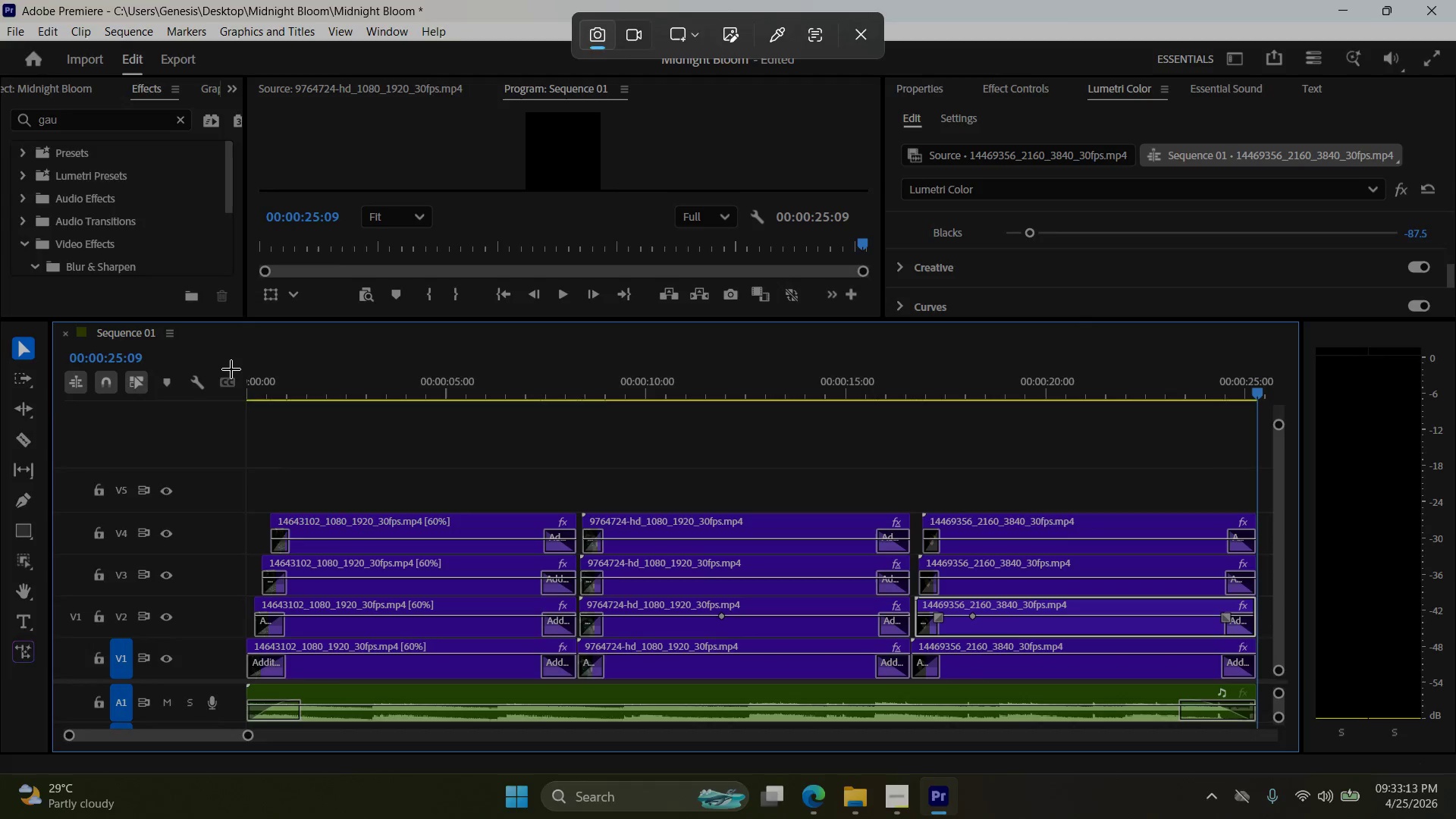 
key(Shift+S)
 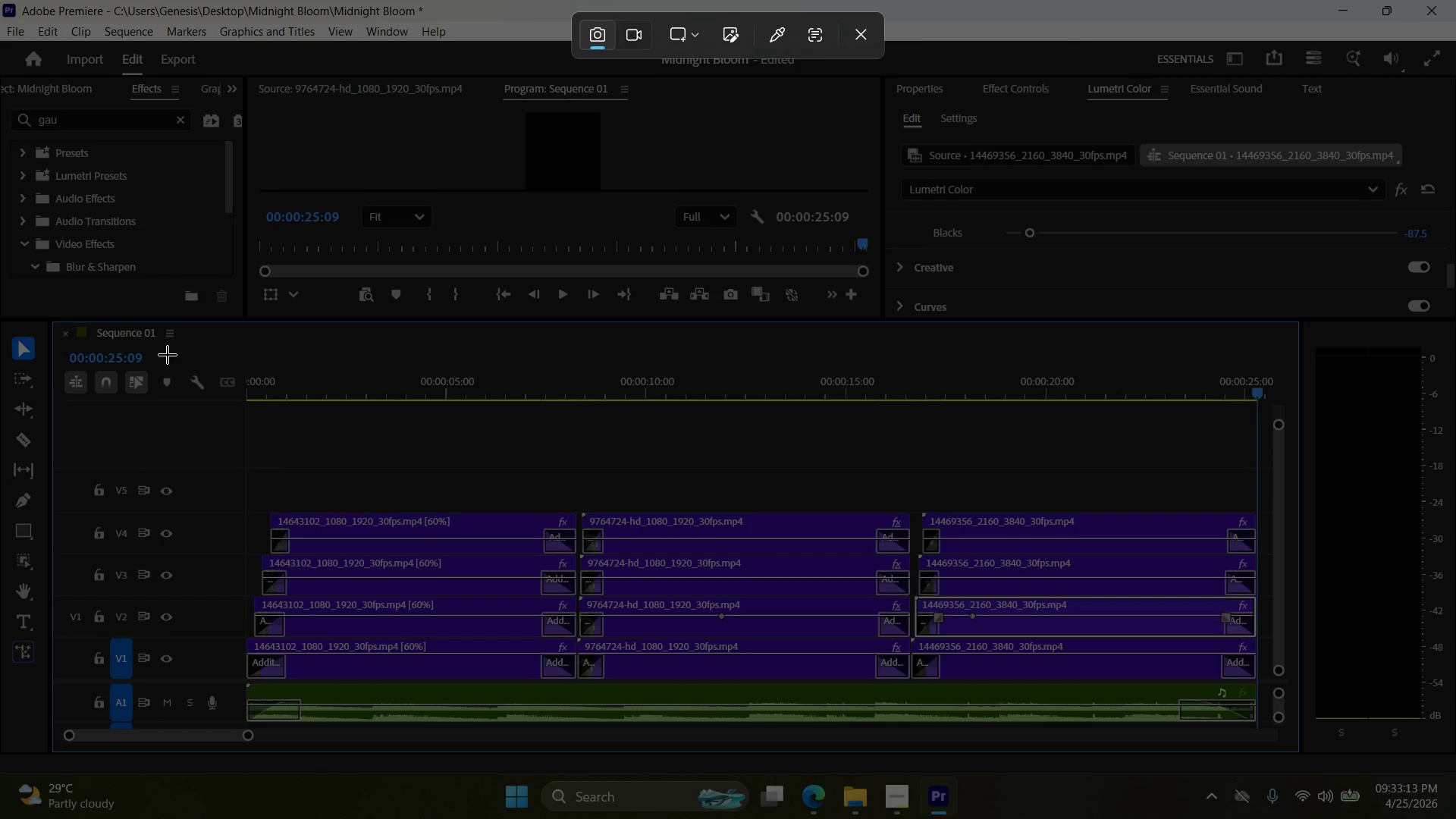 
left_click_drag(start_coordinate=[72, 328], to_coordinate=[1291, 748])
 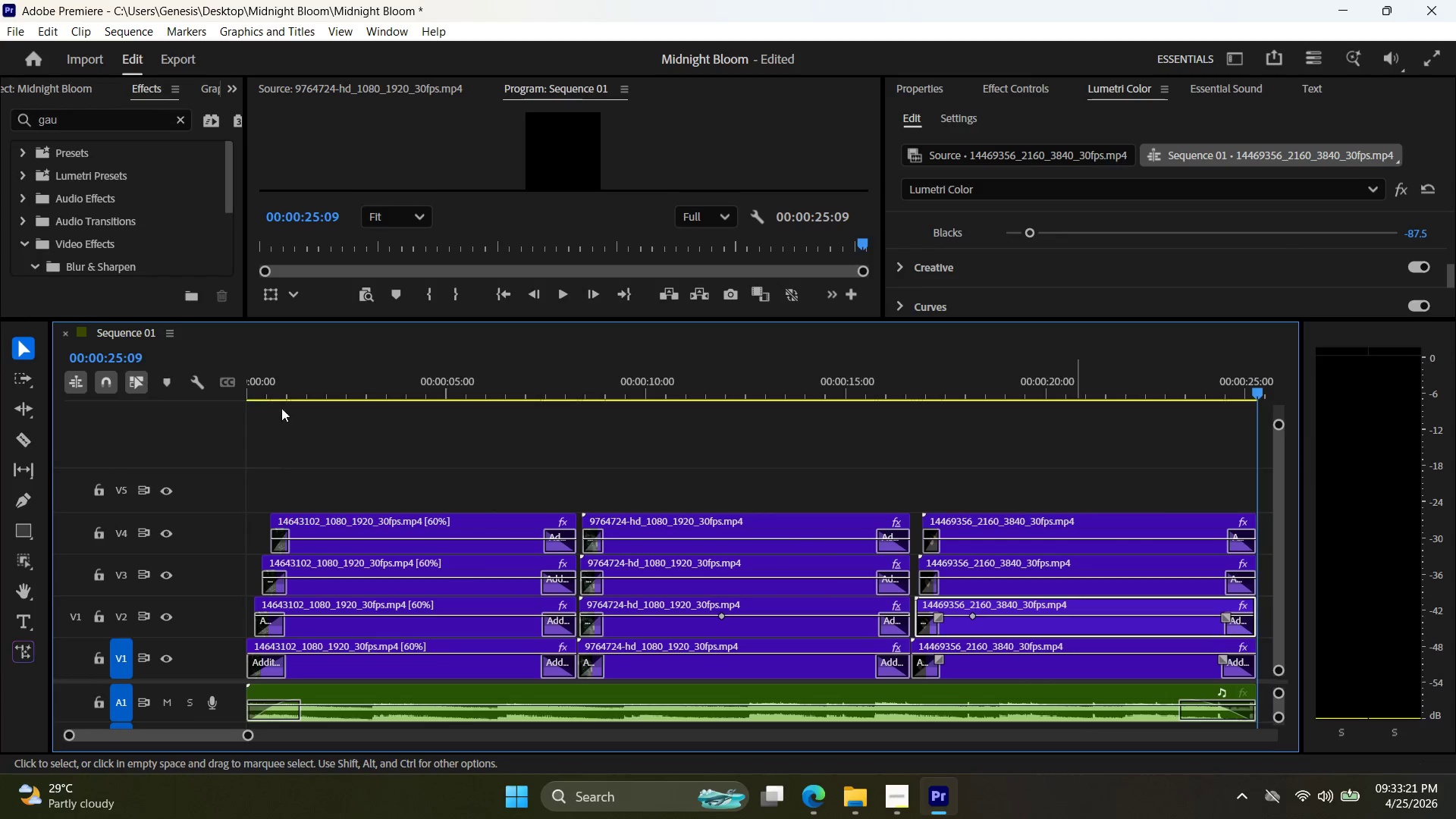 
key(Meta+Shift+S)
 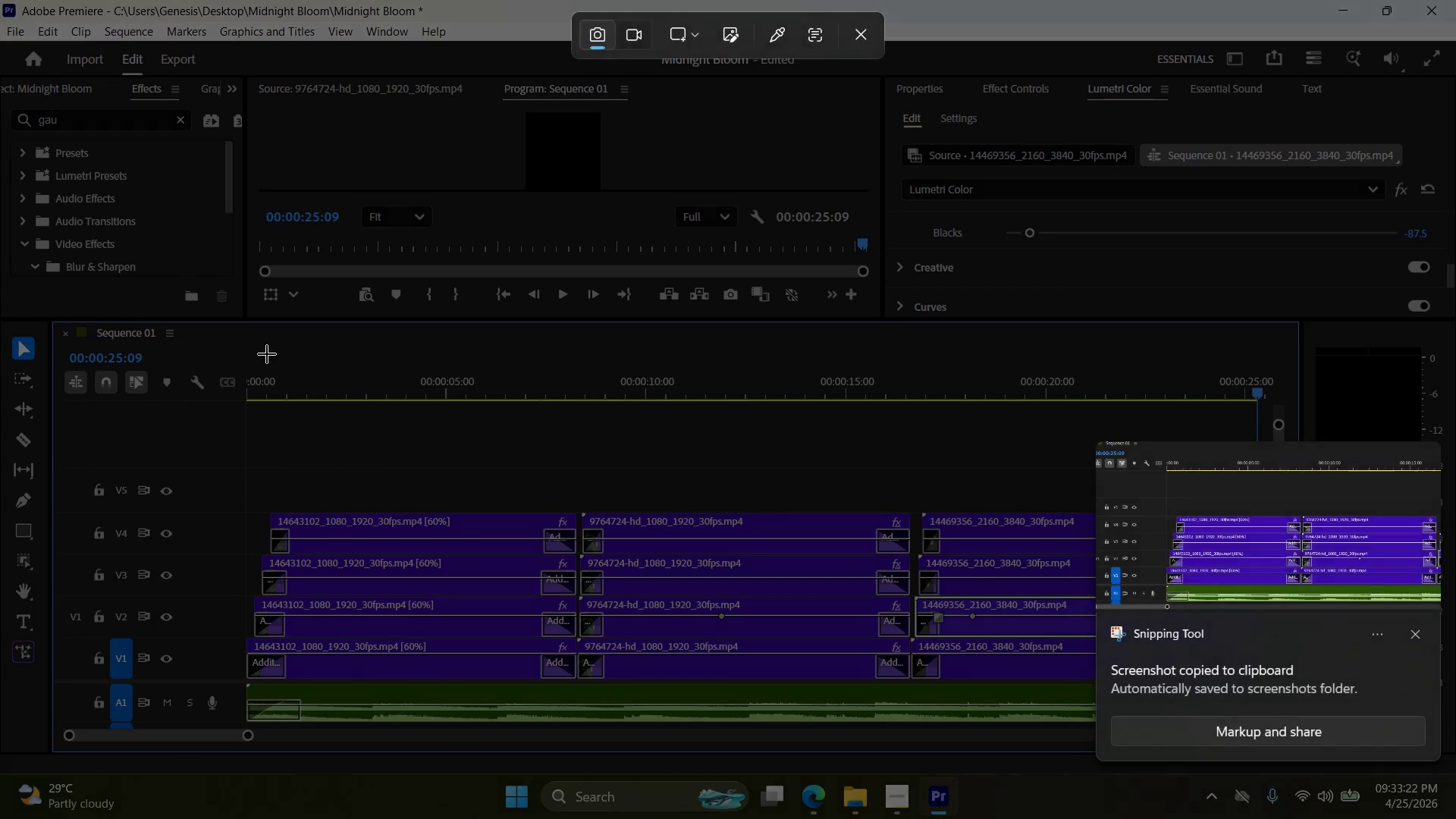 
key(Escape)
 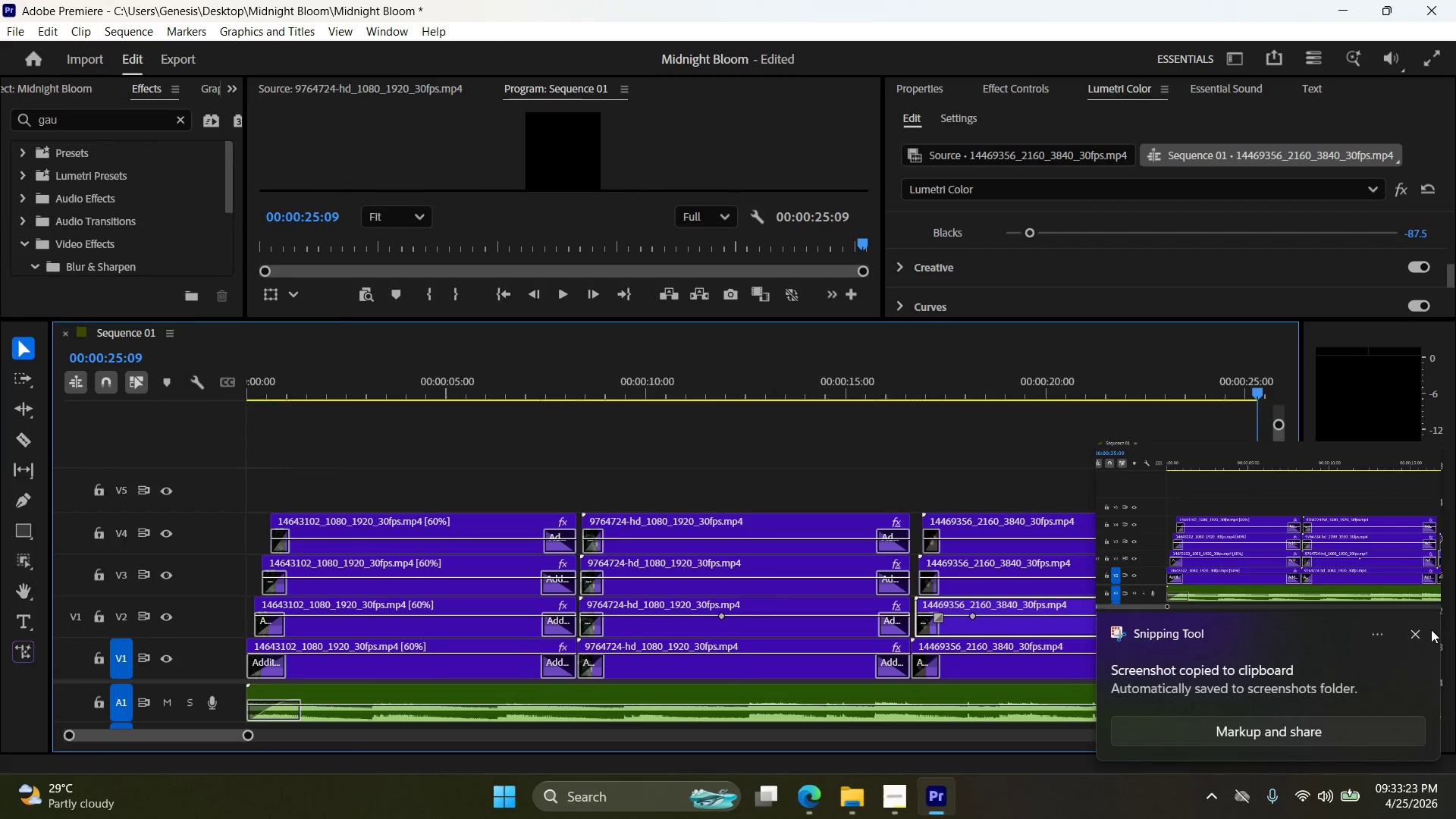 
left_click([1424, 634])
 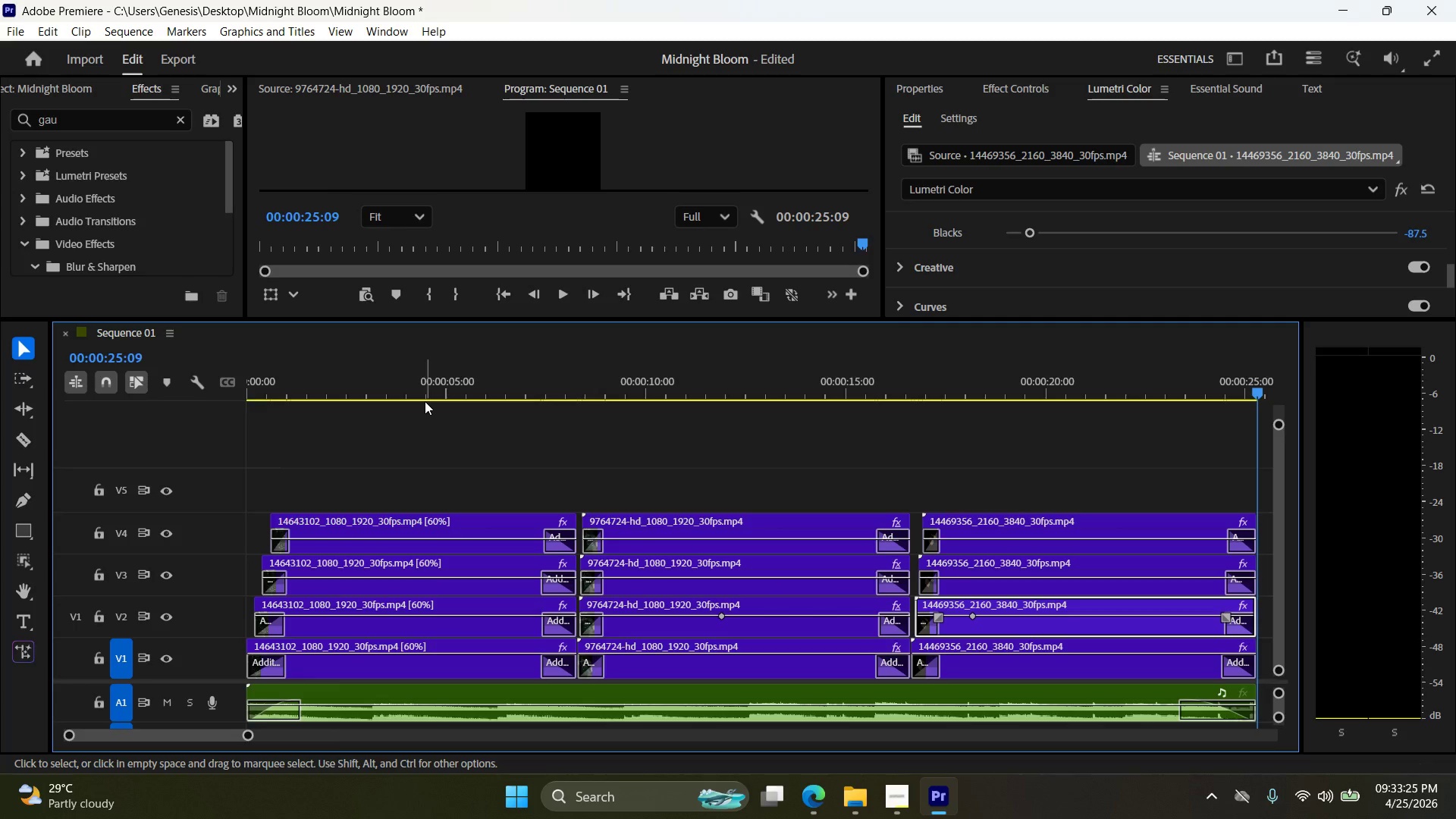 
key(Meta+Shift+S)
 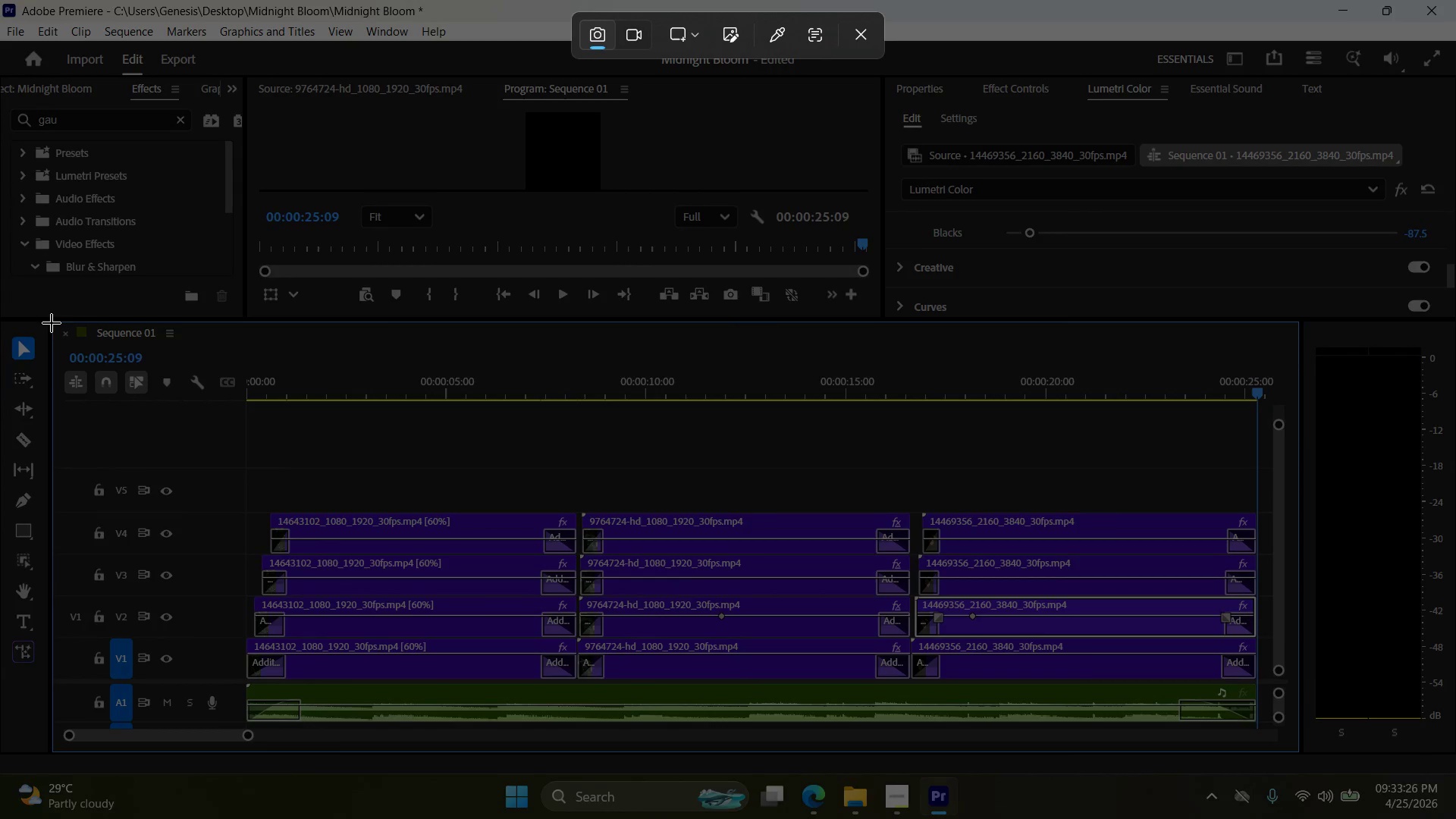 
left_click_drag(start_coordinate=[50, 322], to_coordinate=[1301, 753])
 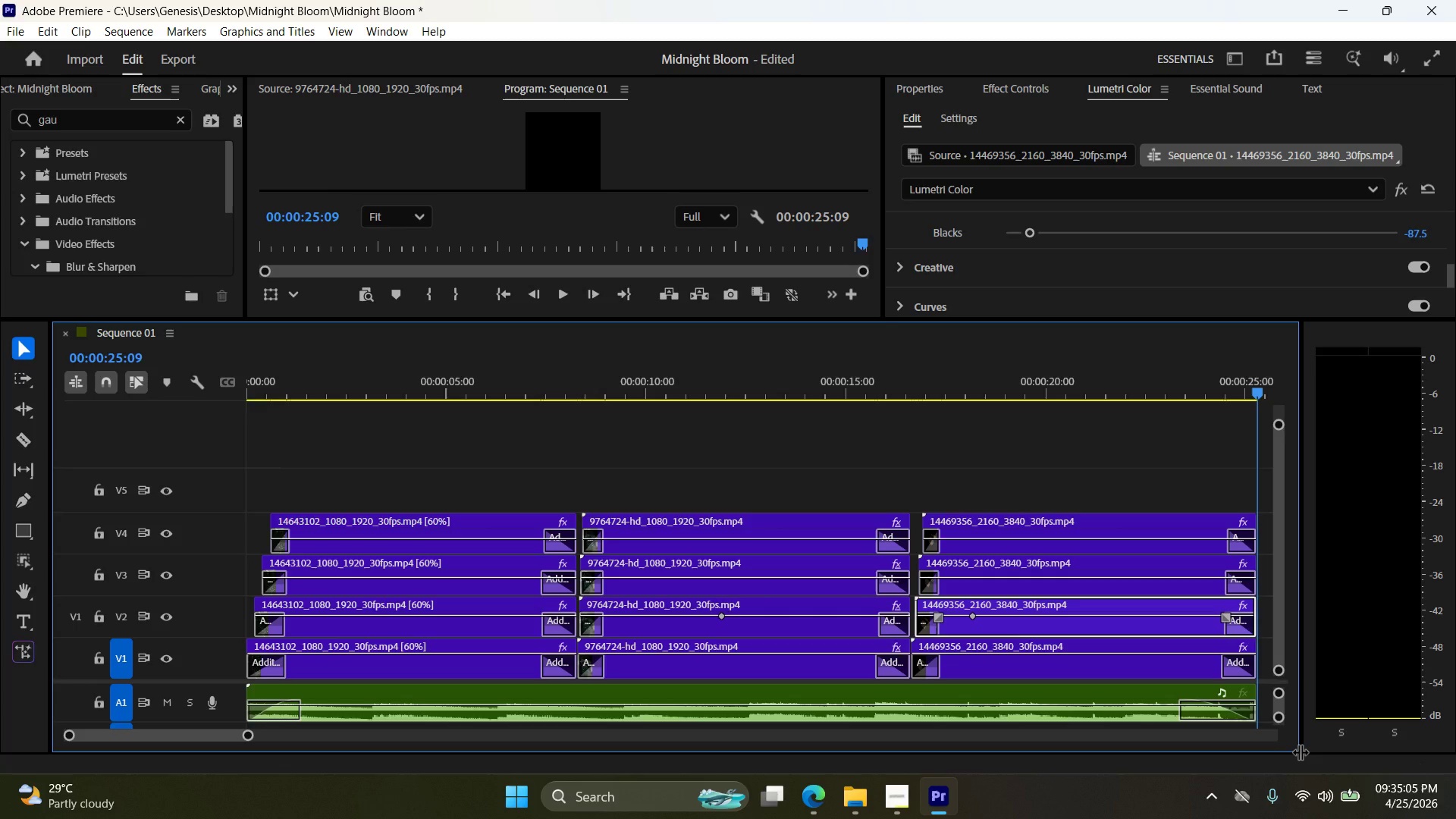 
wait(100.25)
 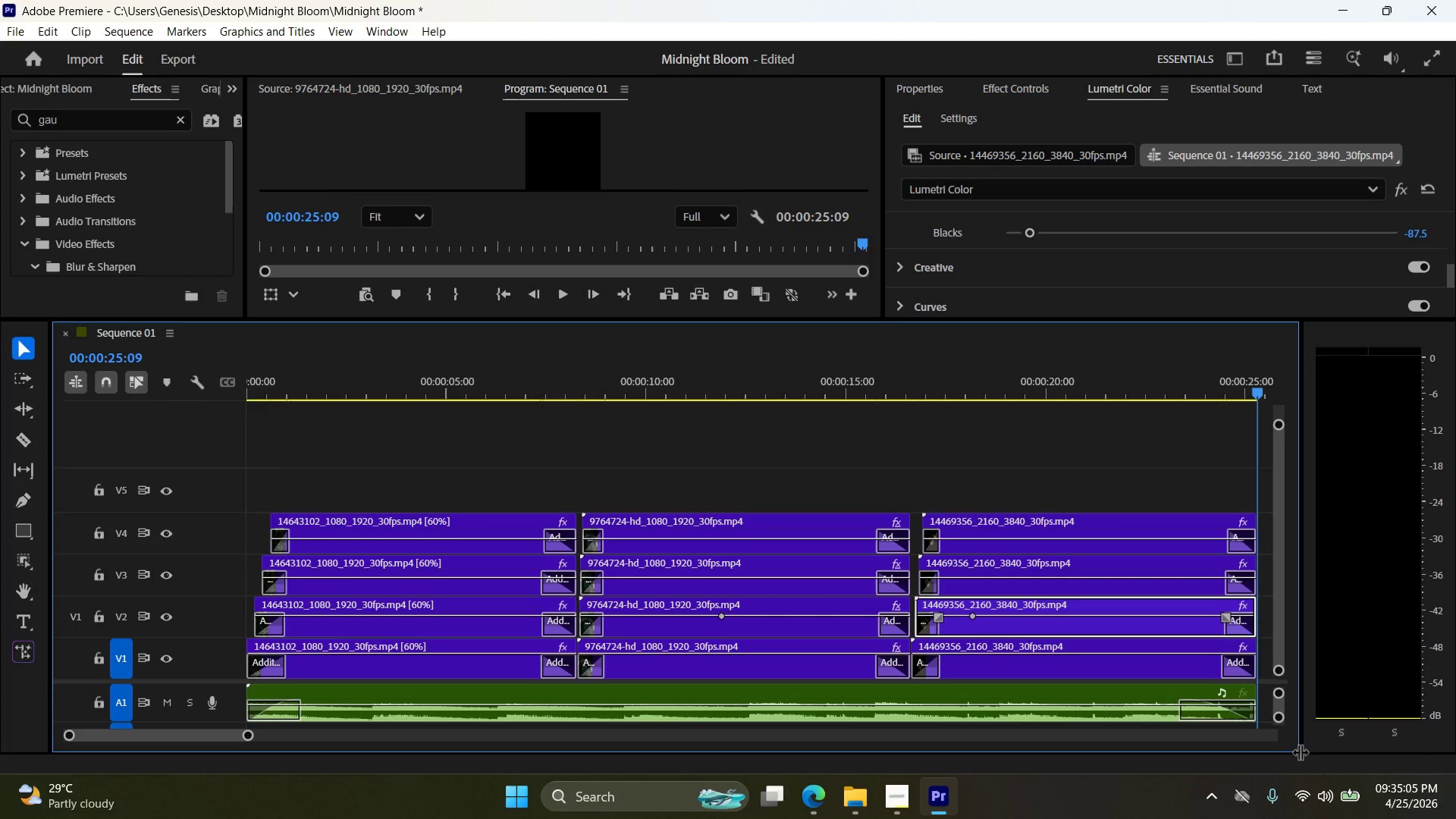 
left_click([862, 79])
 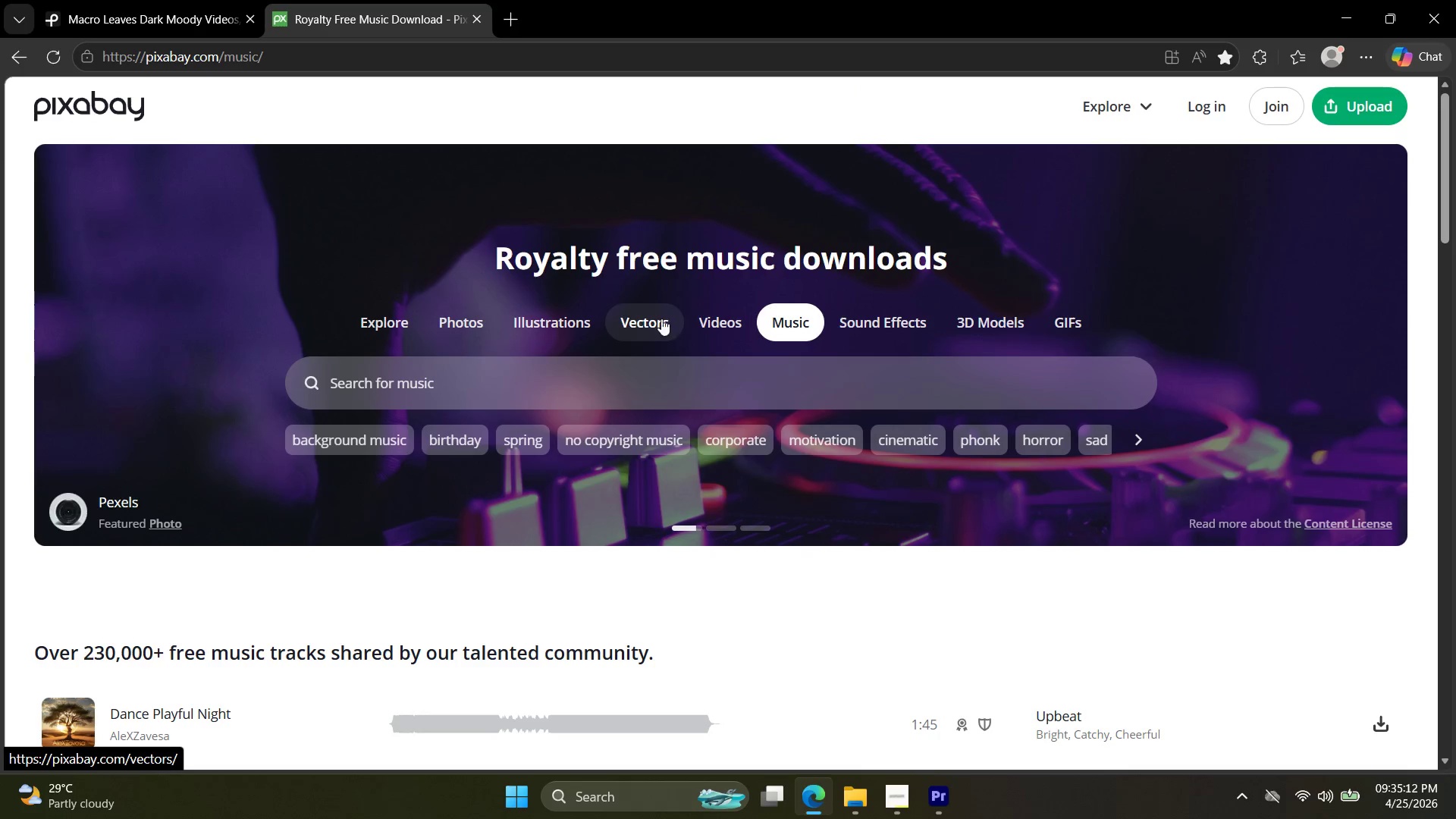 
scroll: coordinate [598, 370], scroll_direction: down, amount: 5.0
 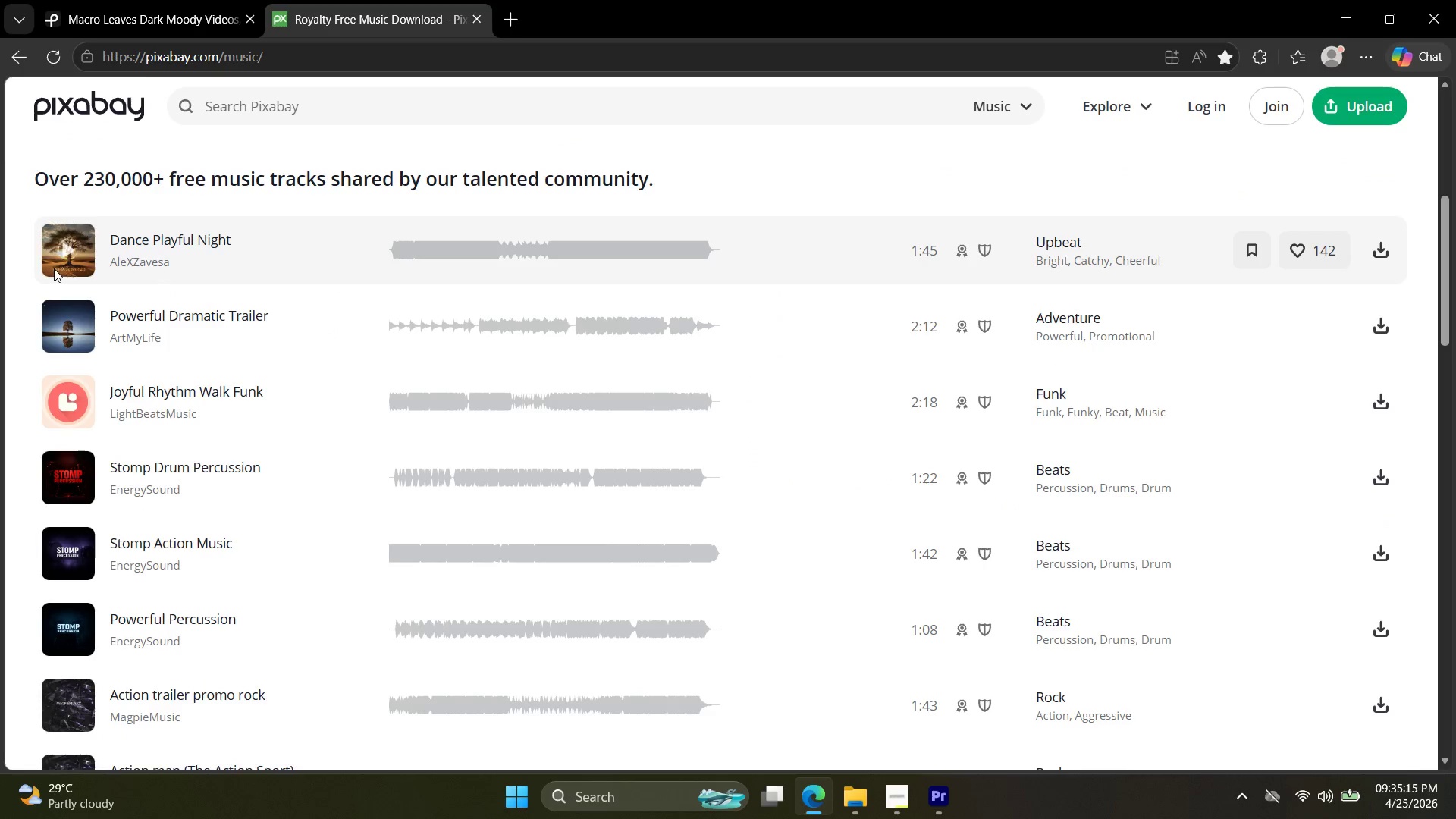 
scroll: coordinate [318, 256], scroll_direction: up, amount: 6.0
 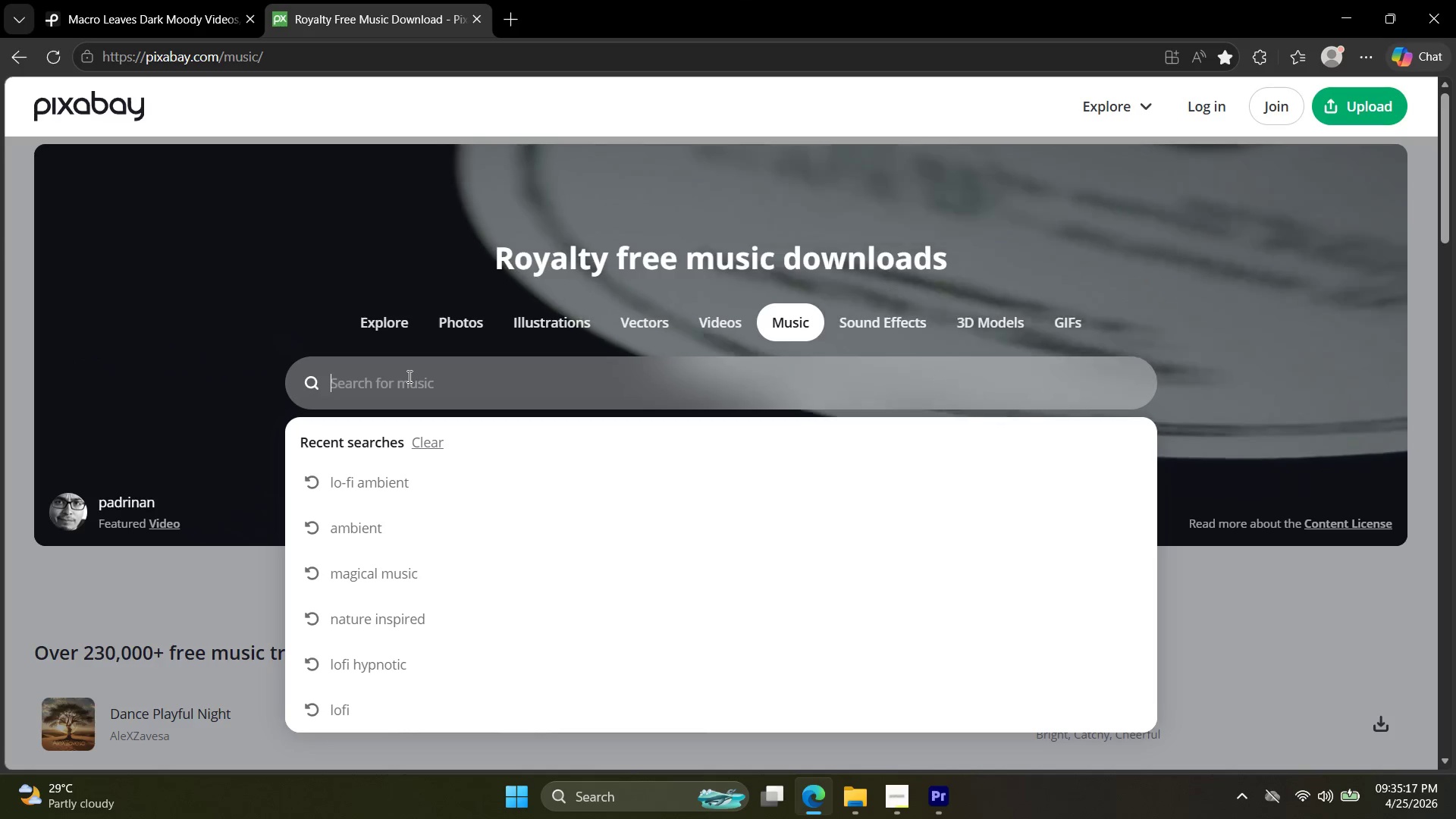 
type(moody ambient lo fi)
 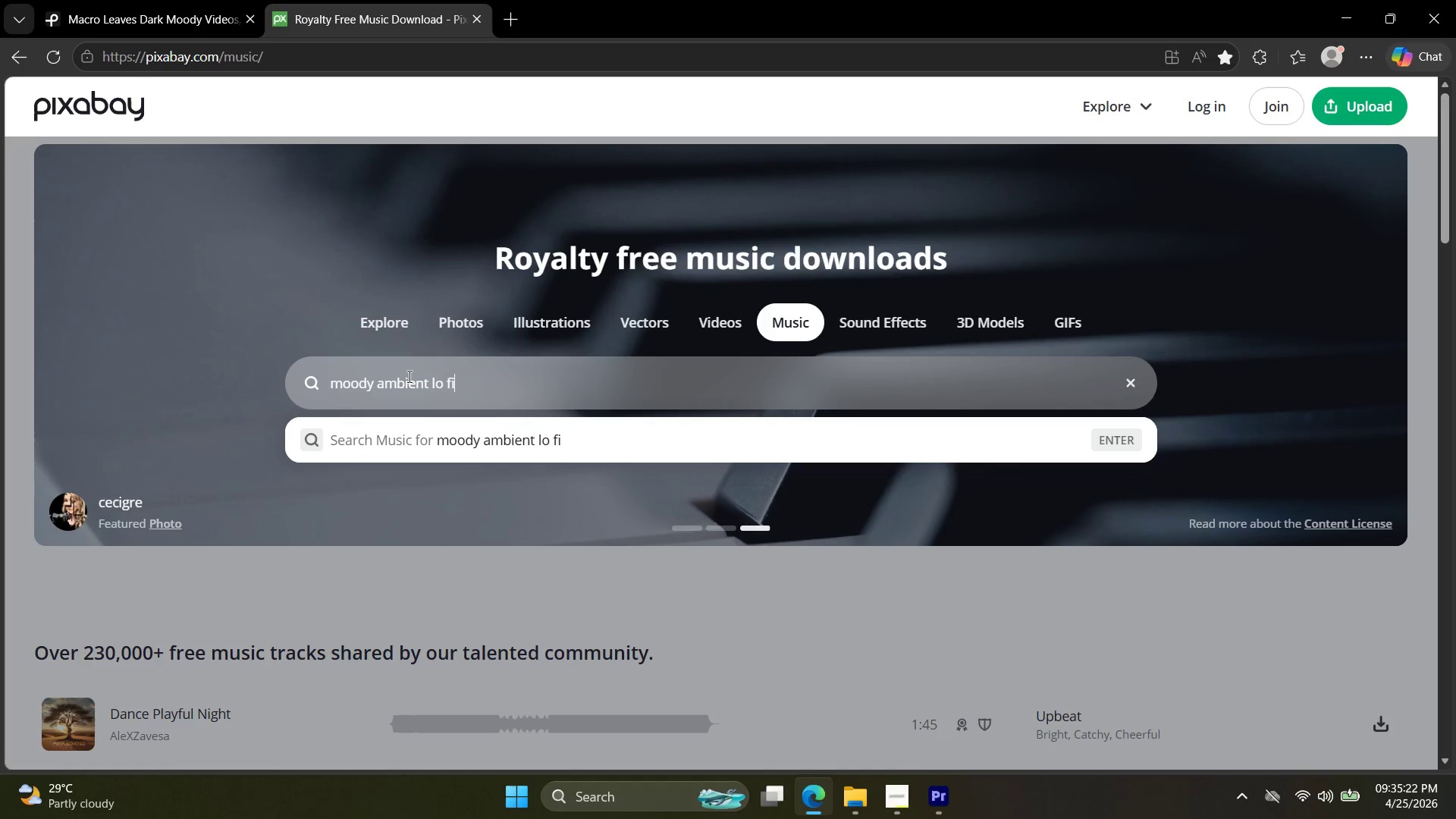 
key(Enter)
 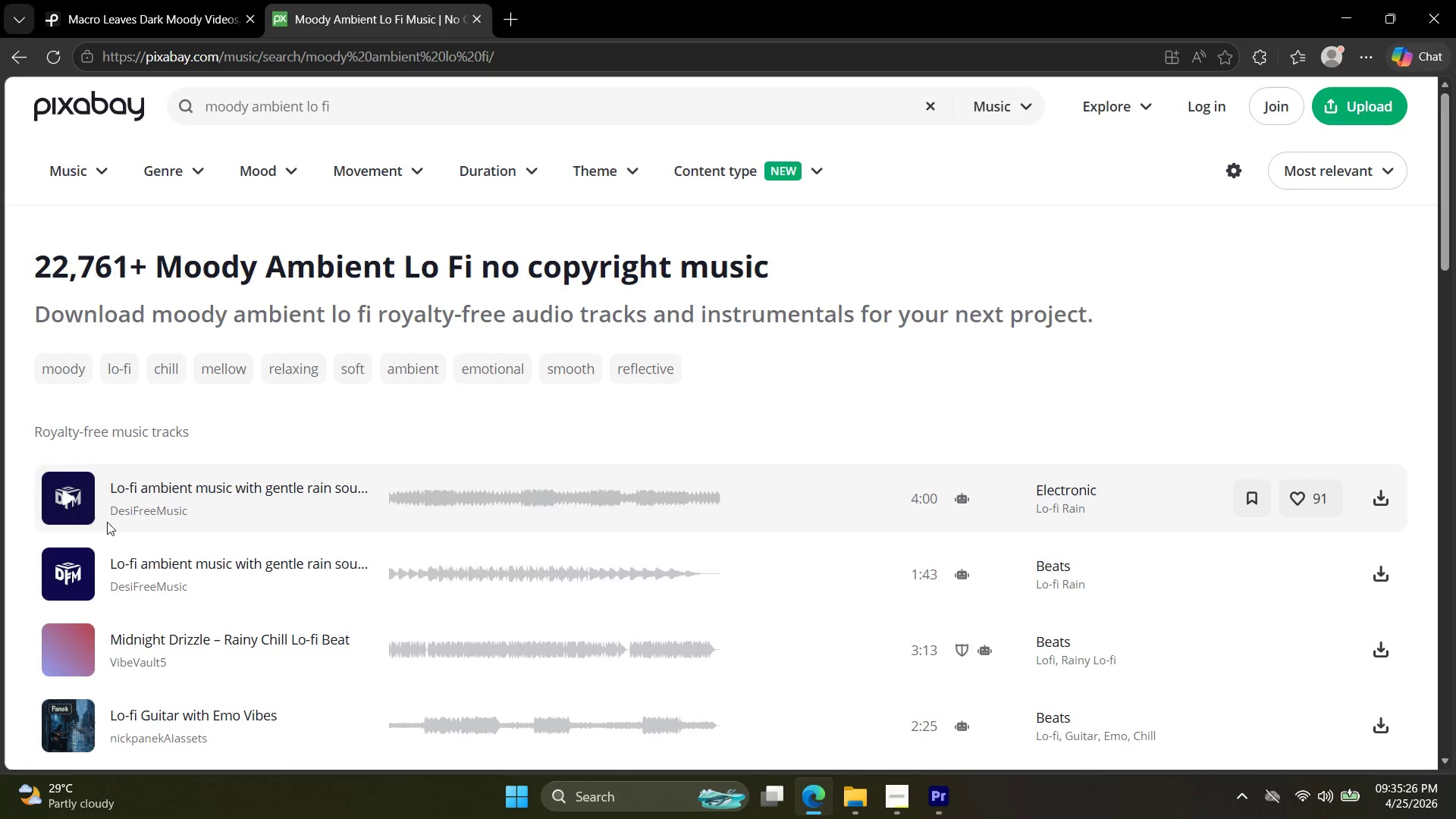 
wait(5.19)
 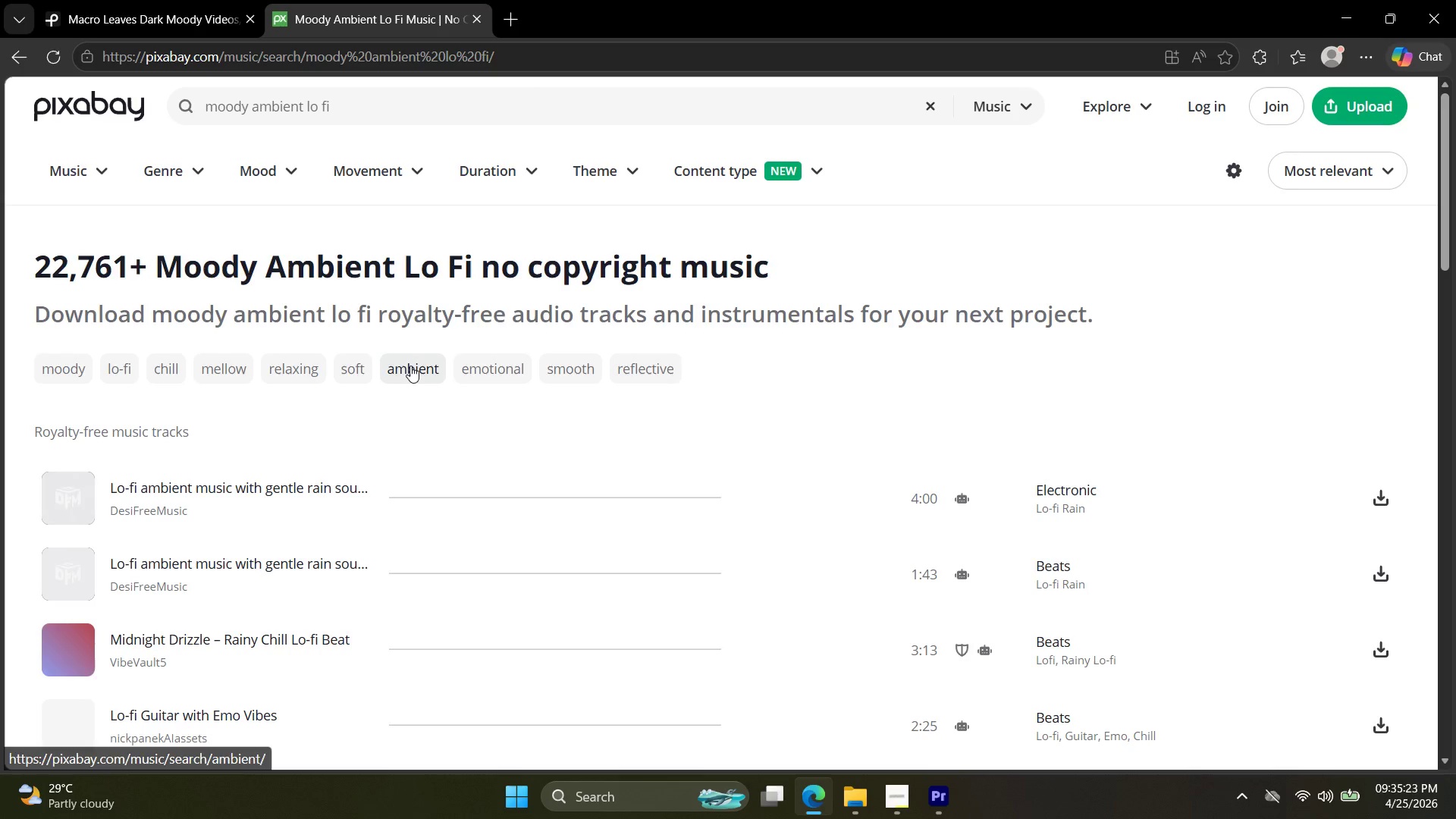 
scroll: coordinate [93, 492], scroll_direction: down, amount: 3.0
 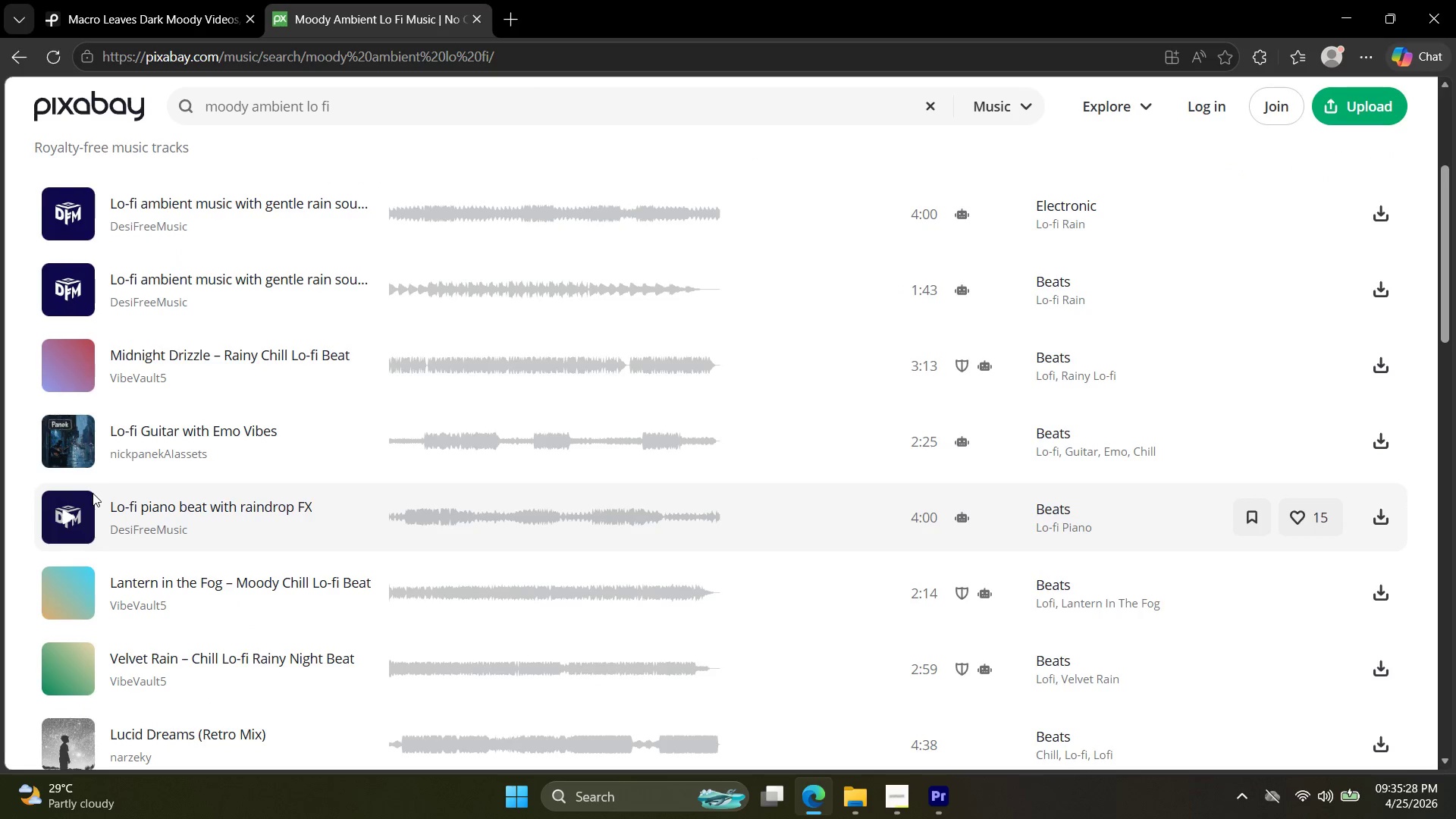 
scroll: coordinate [93, 492], scroll_direction: up, amount: 5.0
 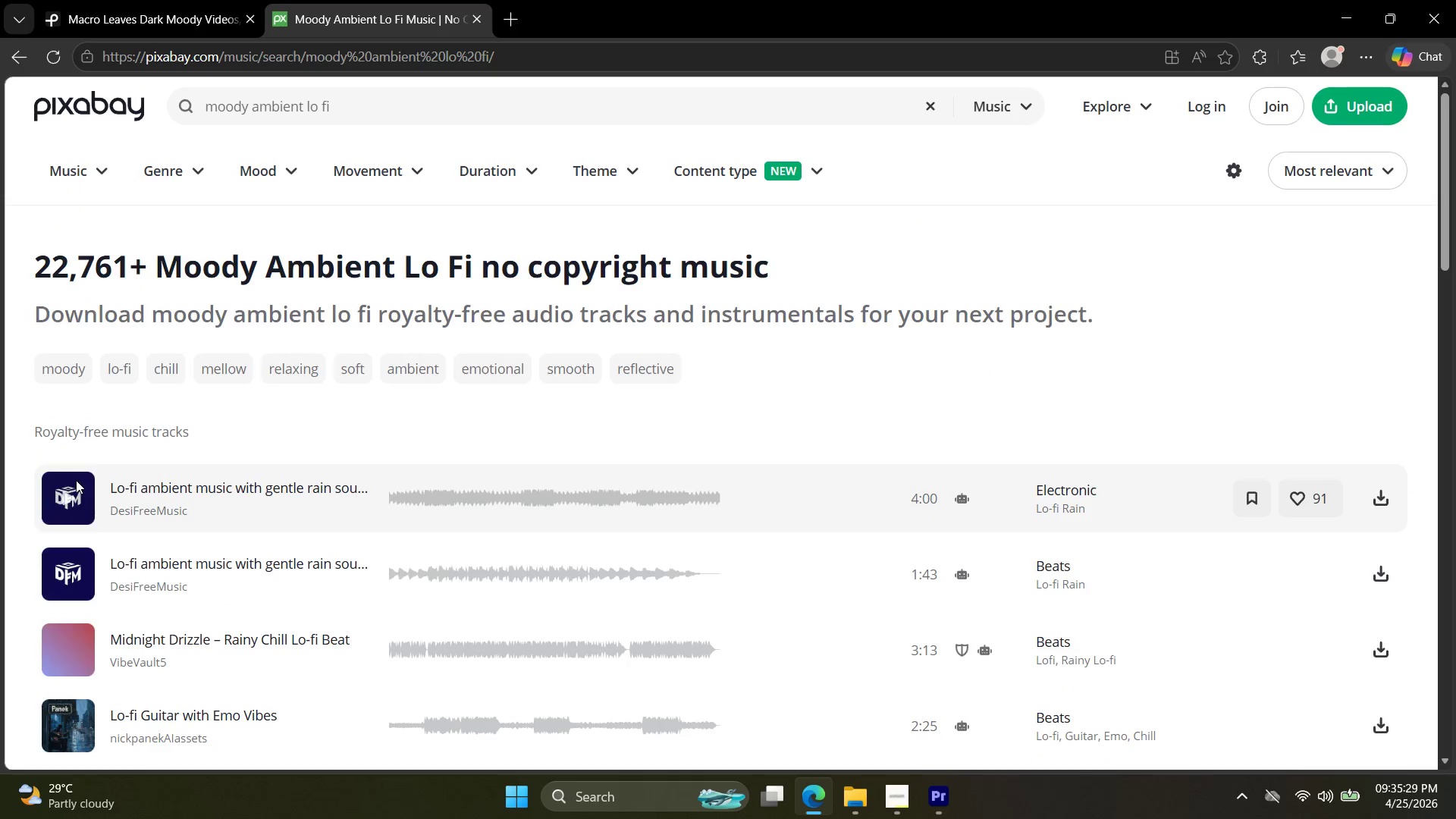 
scroll: coordinate [76, 481], scroll_direction: down, amount: 2.0
 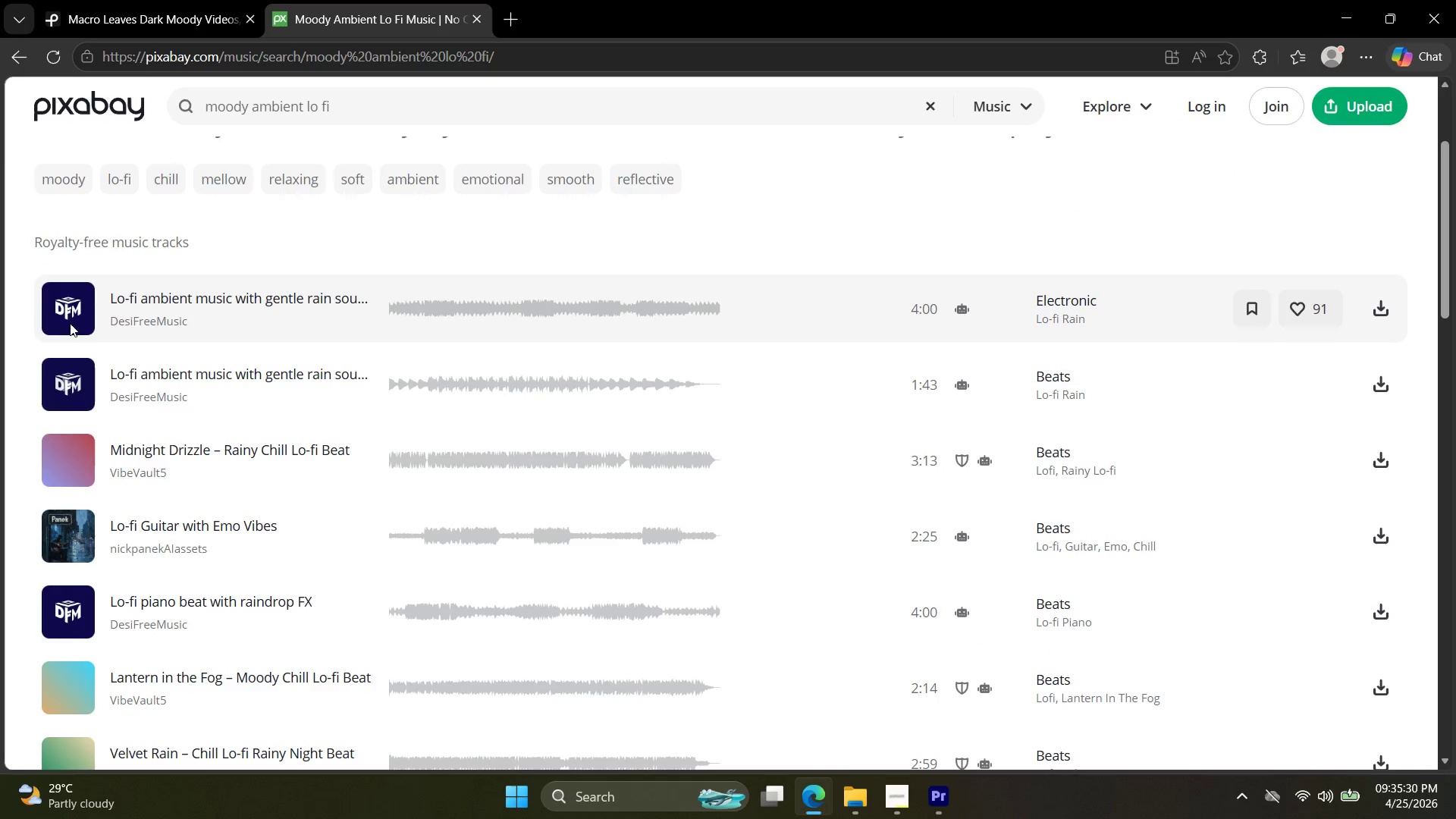 
left_click([64, 307])
 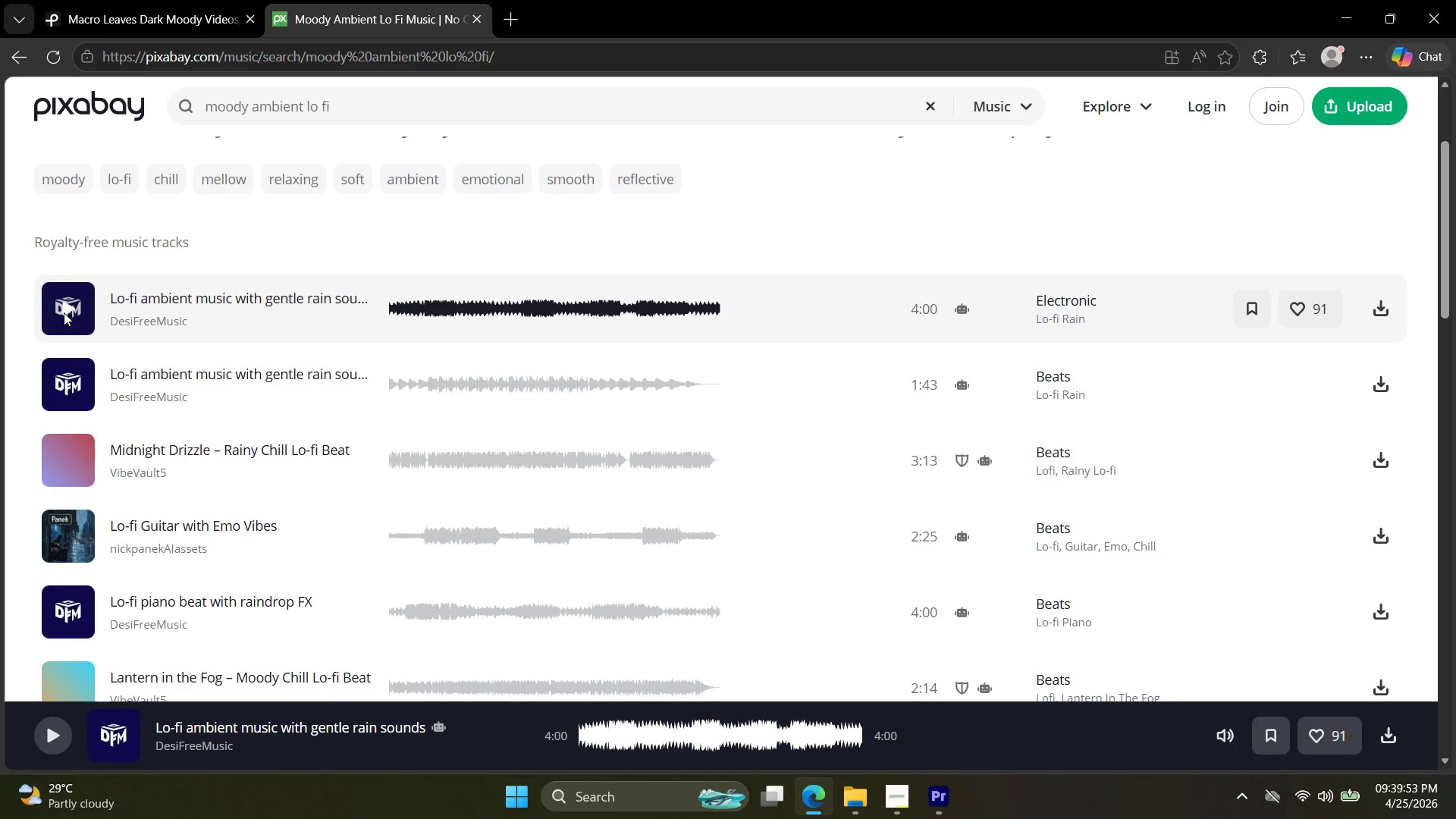 
wait(267.5)
 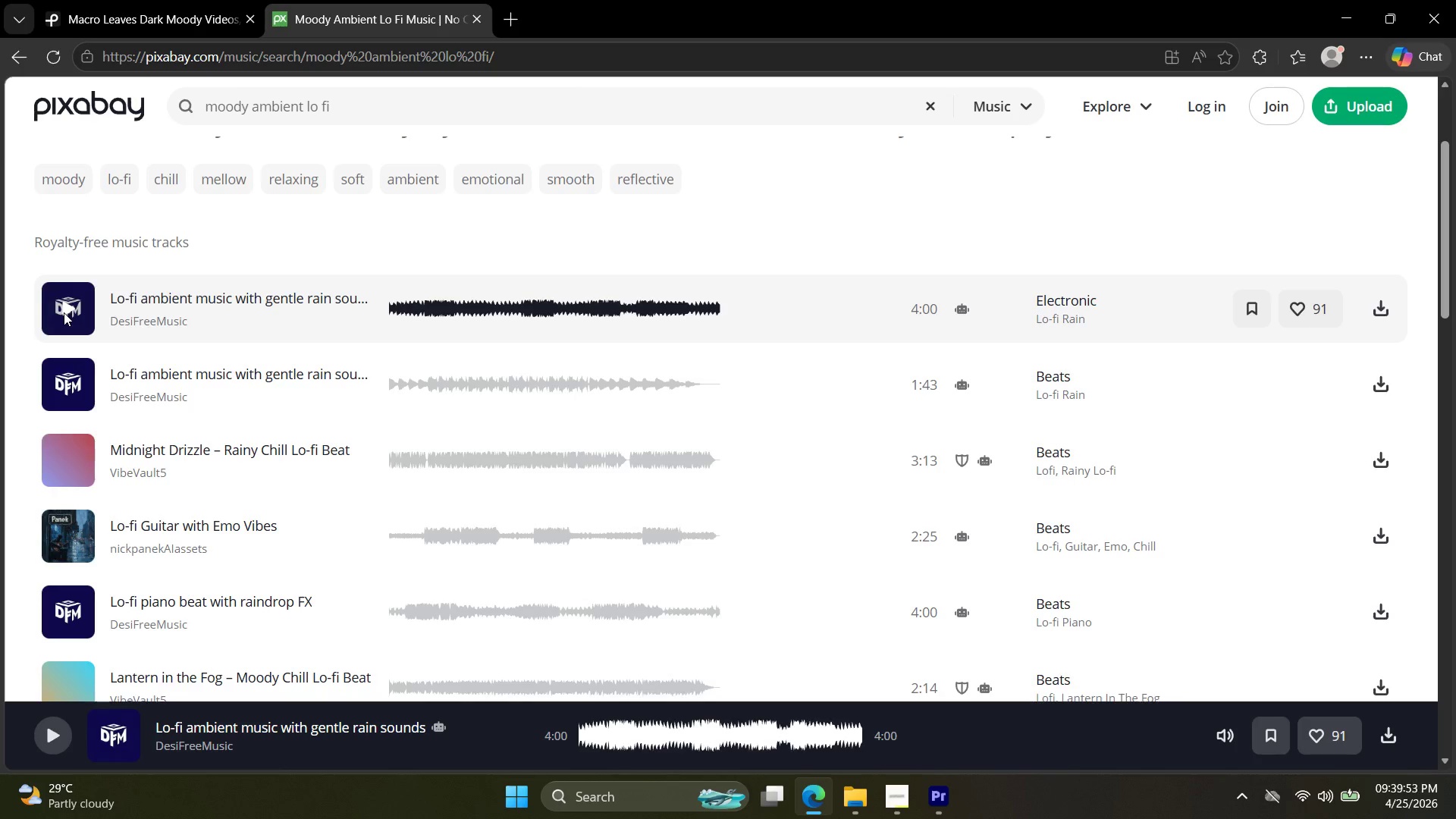 
scroll: coordinate [19, 256], scroll_direction: down, amount: 1.0